 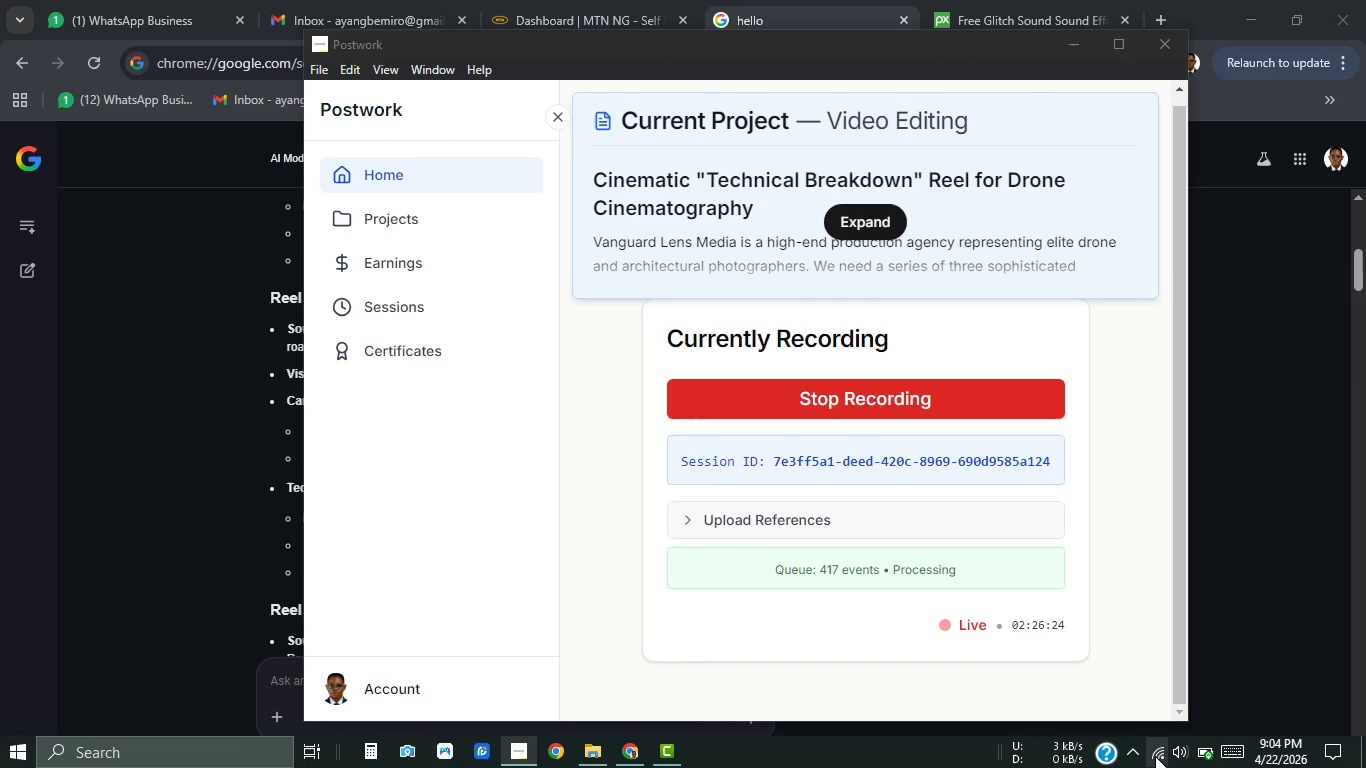 
left_click([1064, 695])
 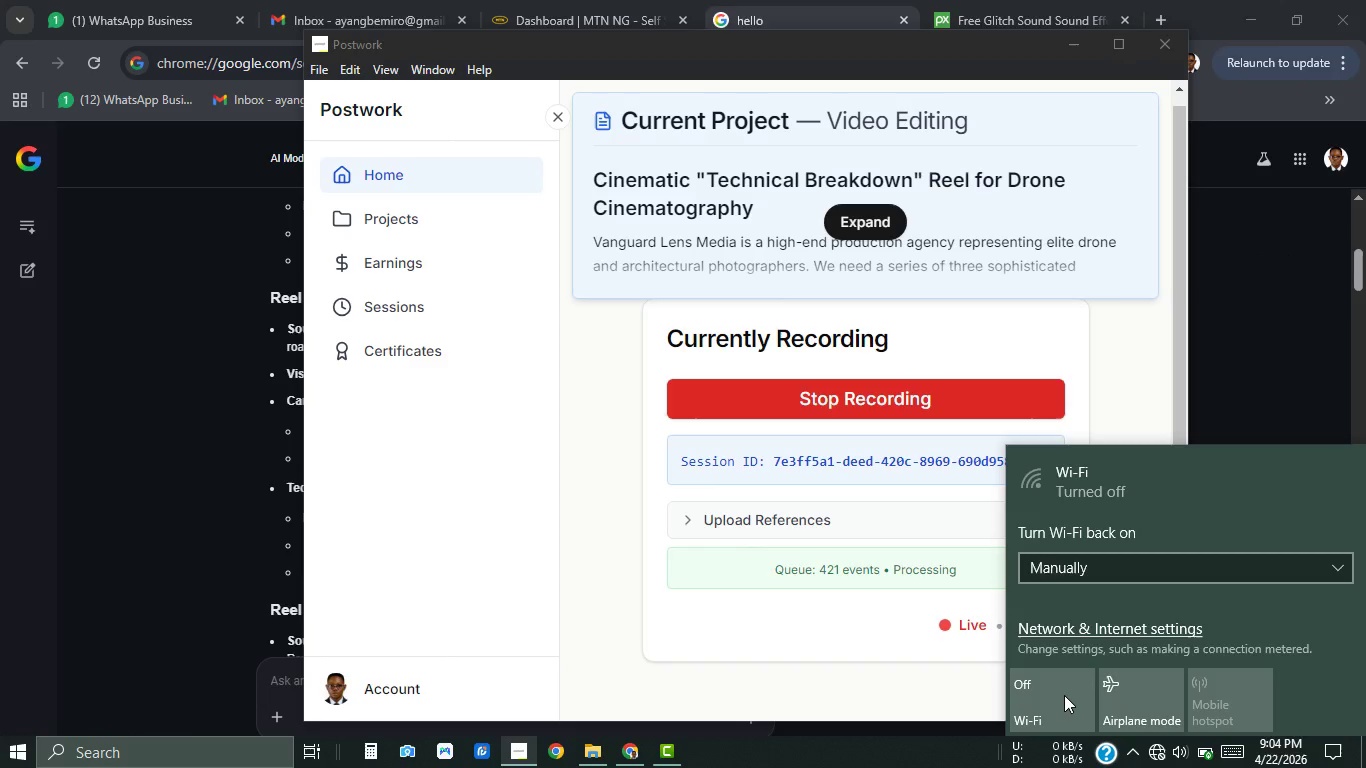 
left_click([1064, 695])
 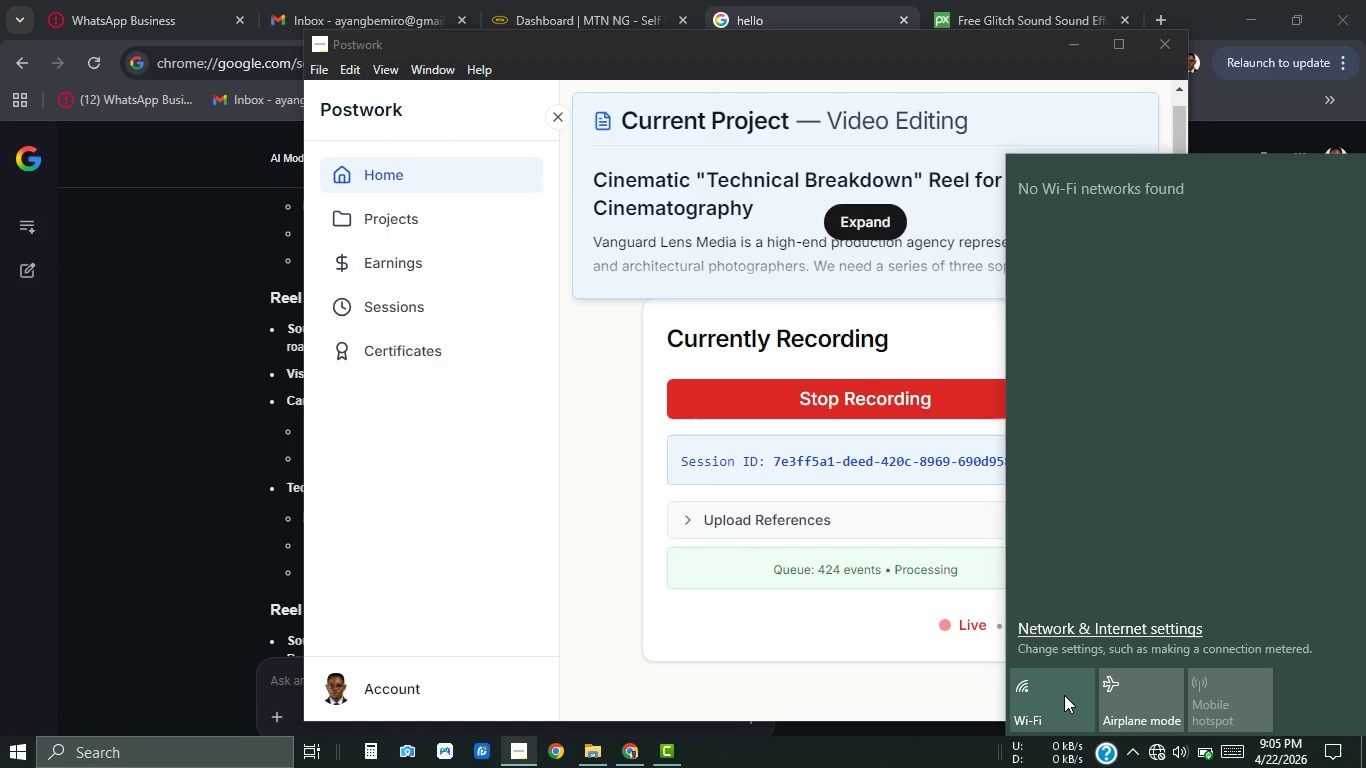 
wait(11.41)
 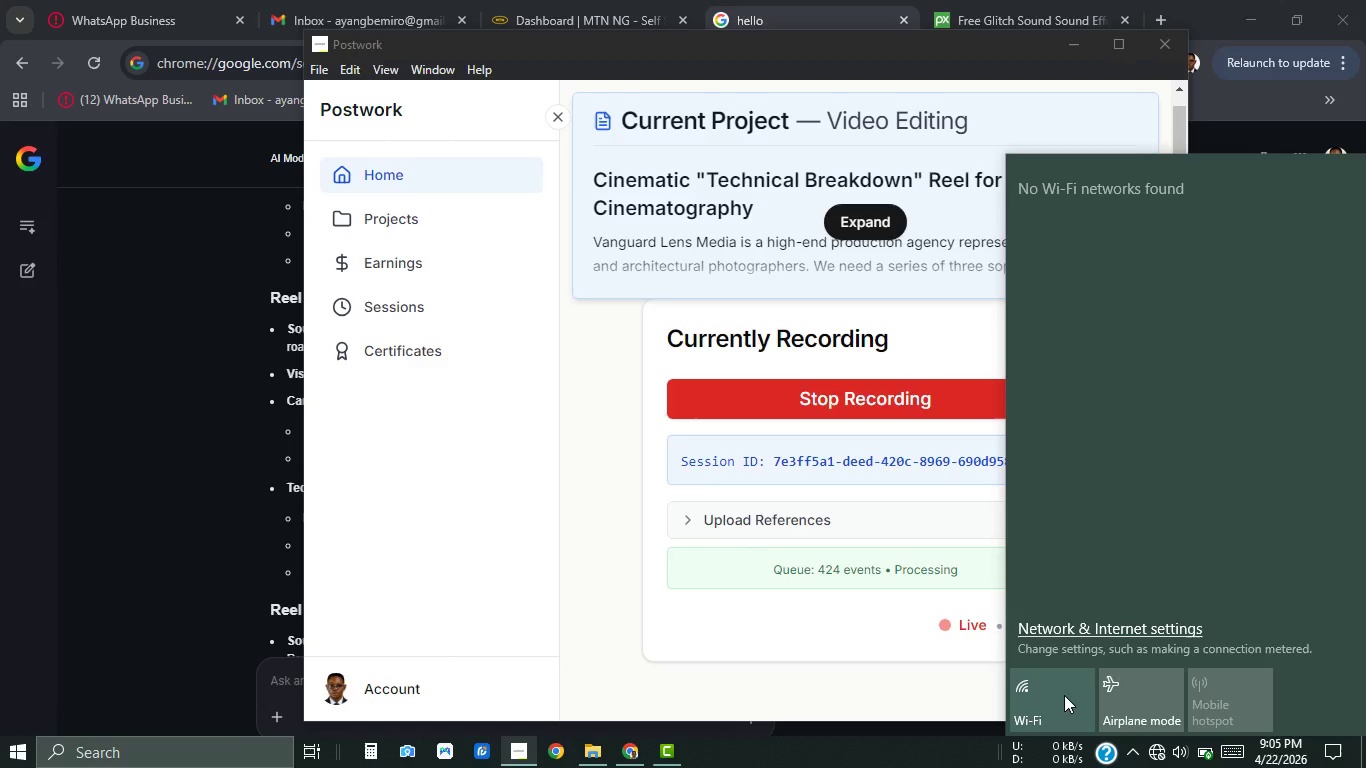 
left_click([1064, 695])
 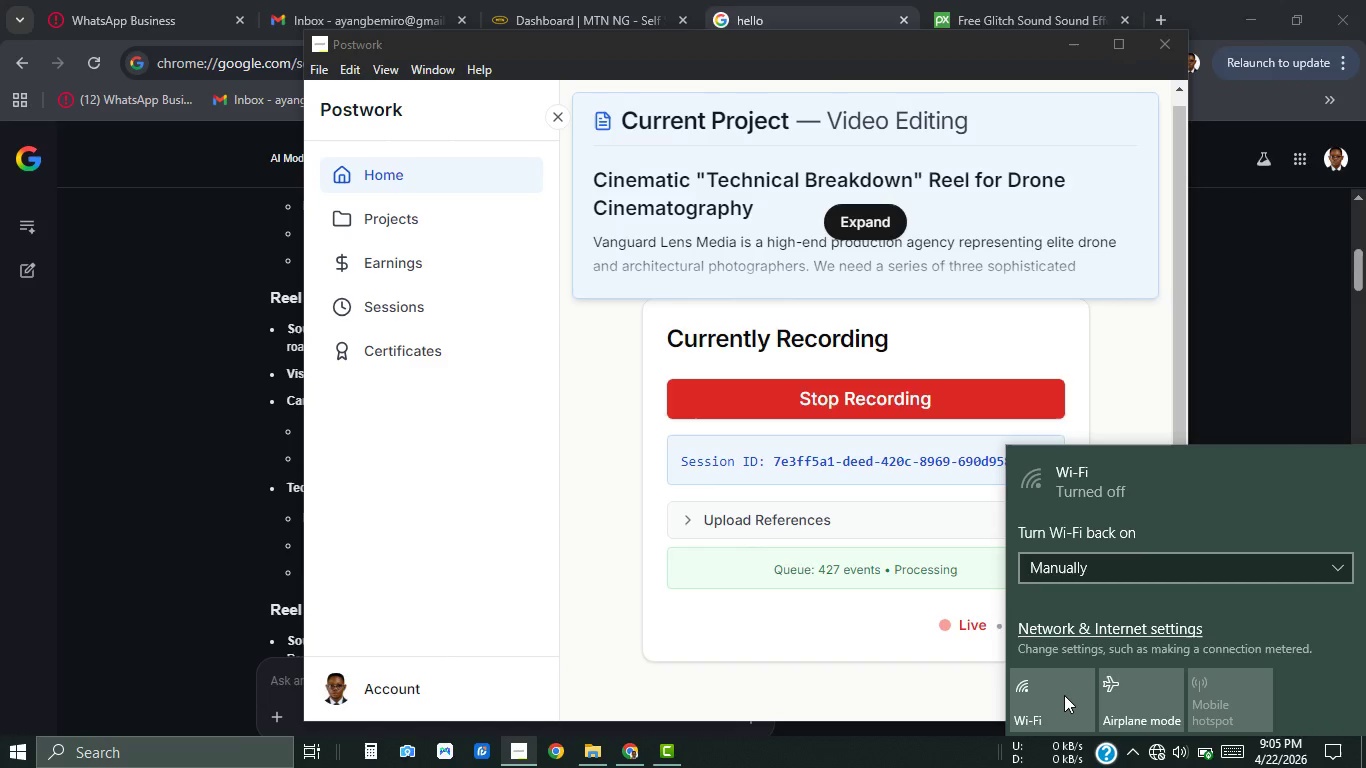 
left_click([1064, 695])
 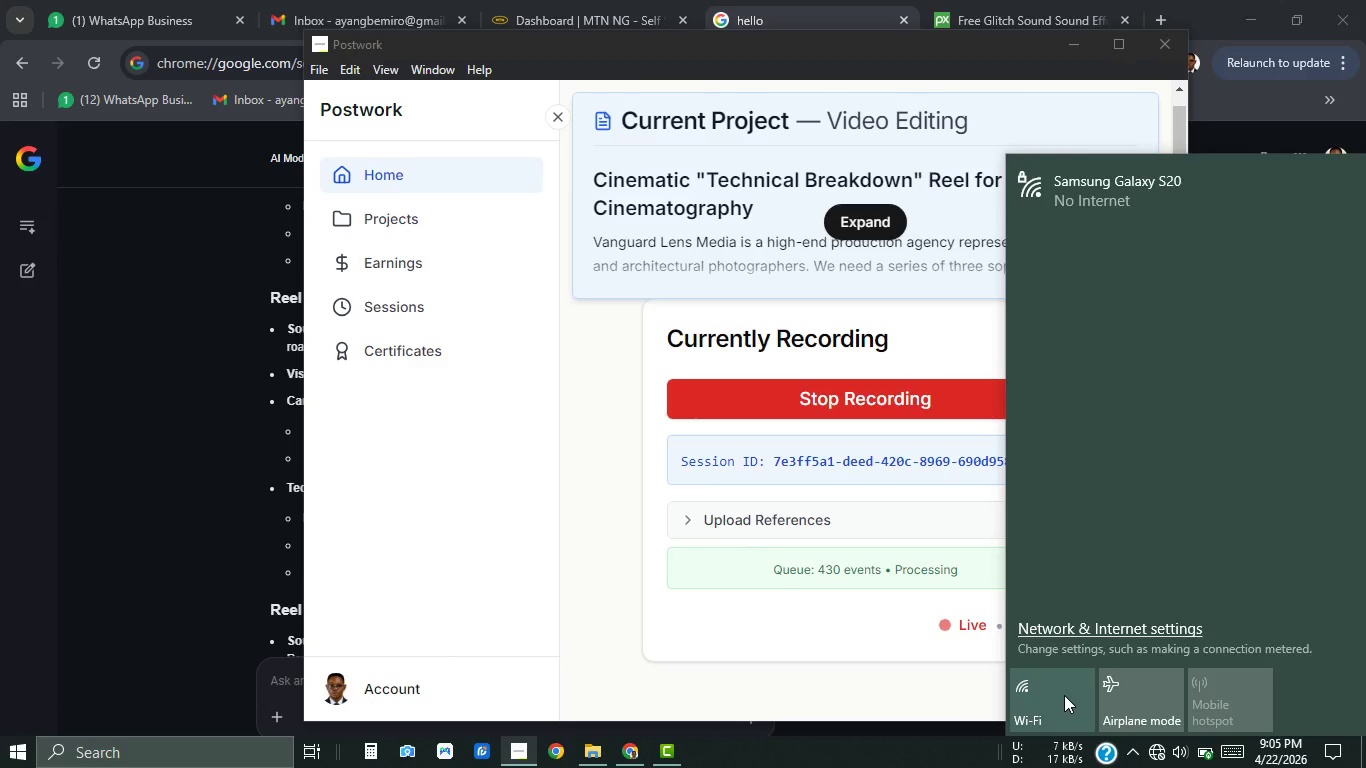 
wait(28.44)
 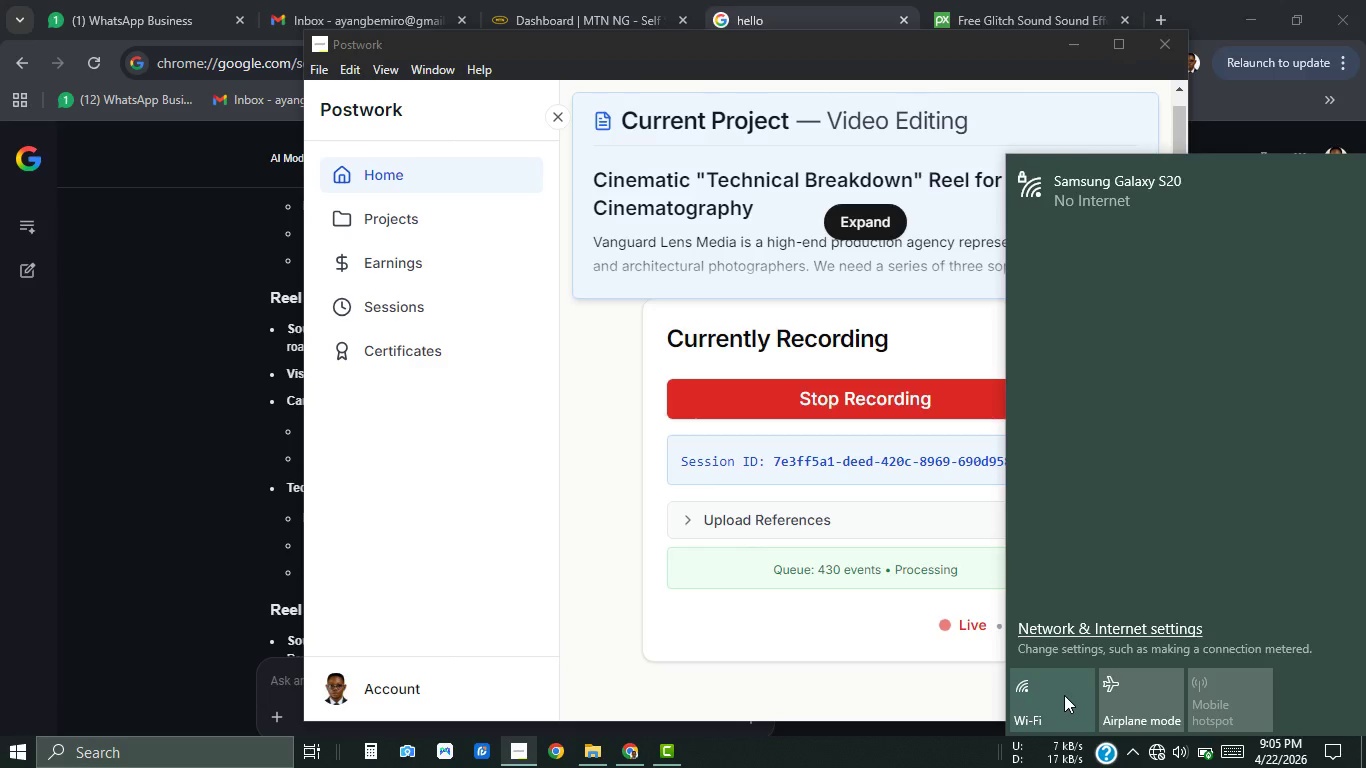 
left_click([688, 672])